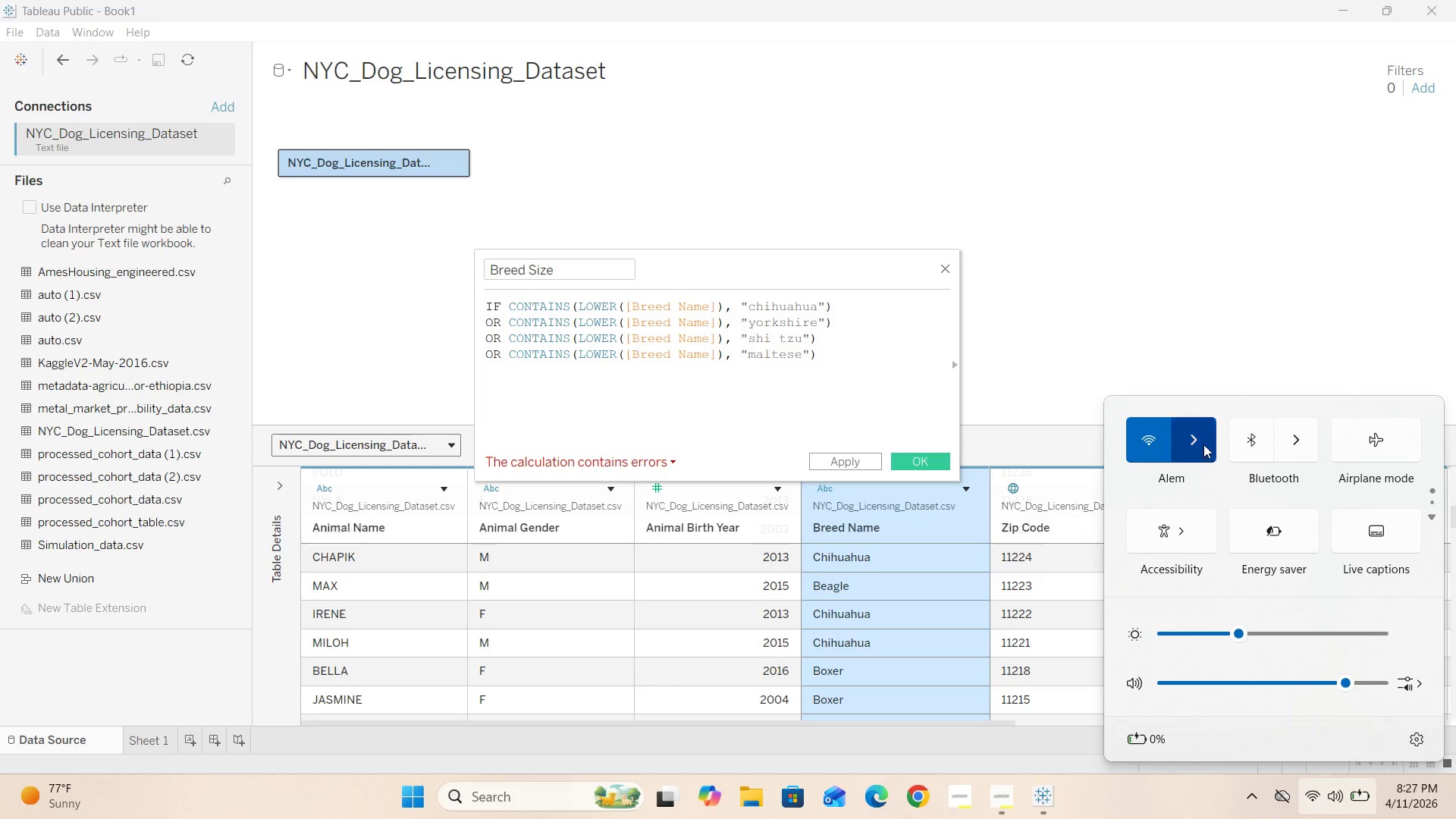 
left_click([1198, 441])
 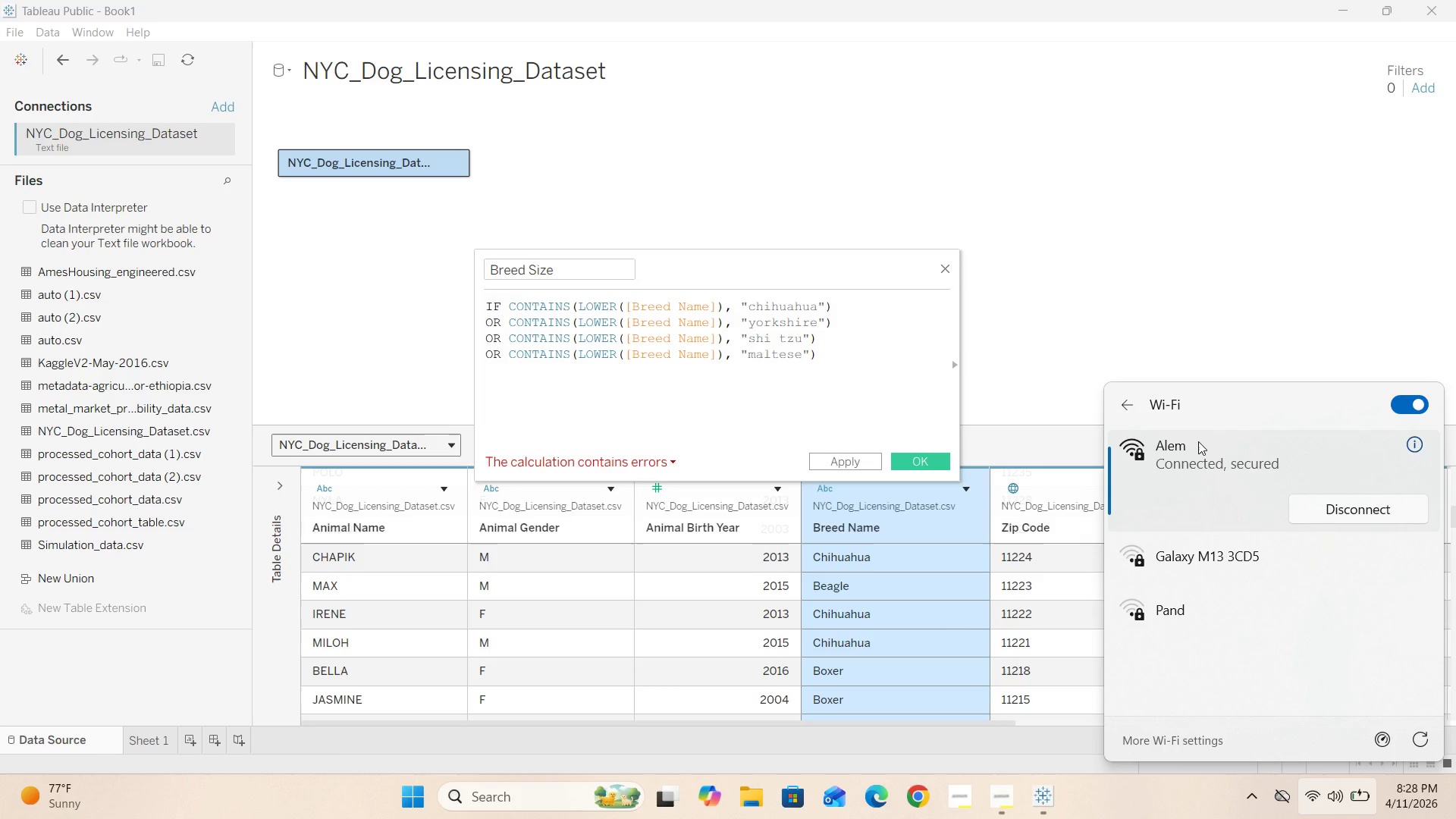 
wait(18.58)
 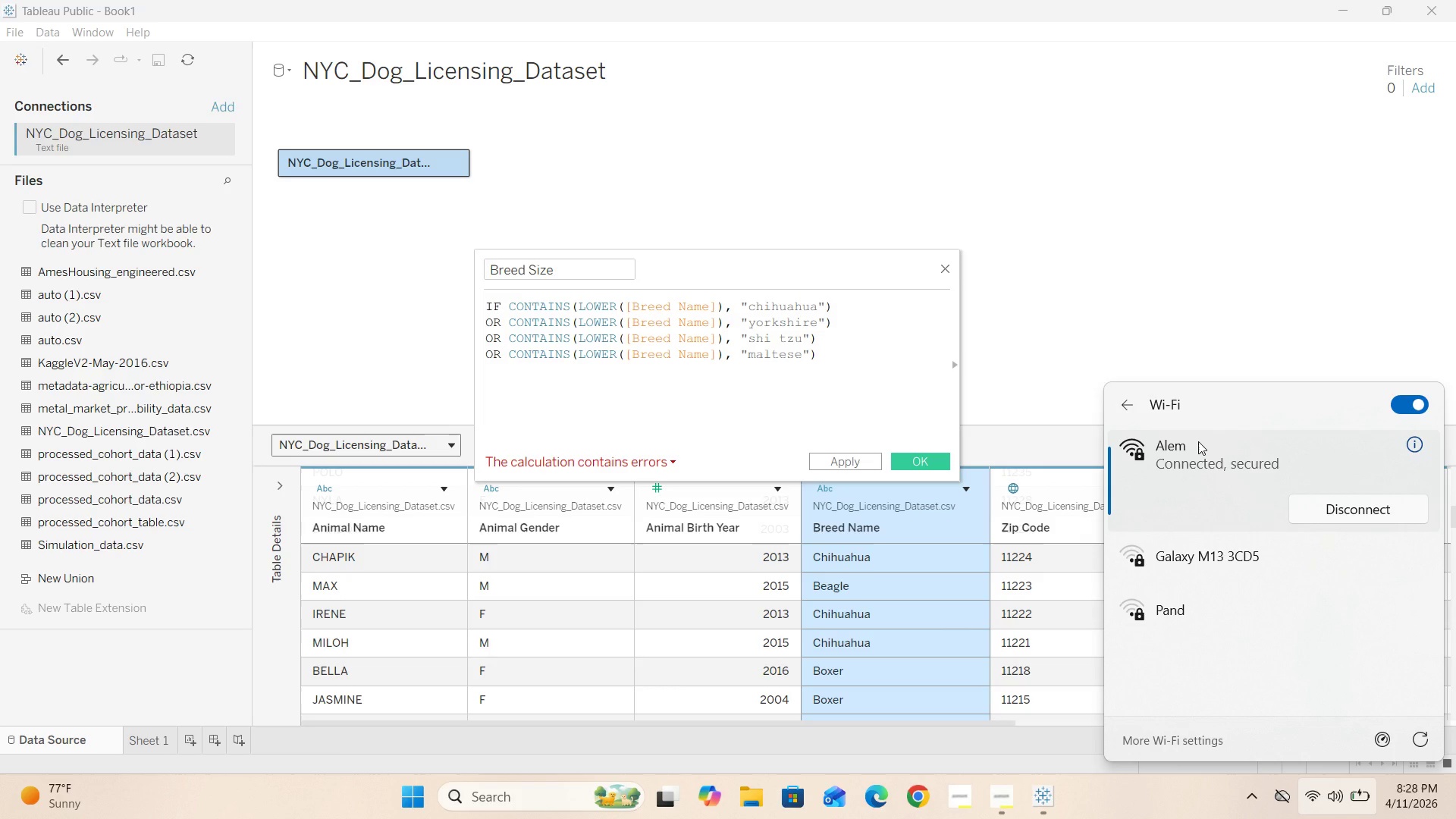 
left_click([1175, 297])
 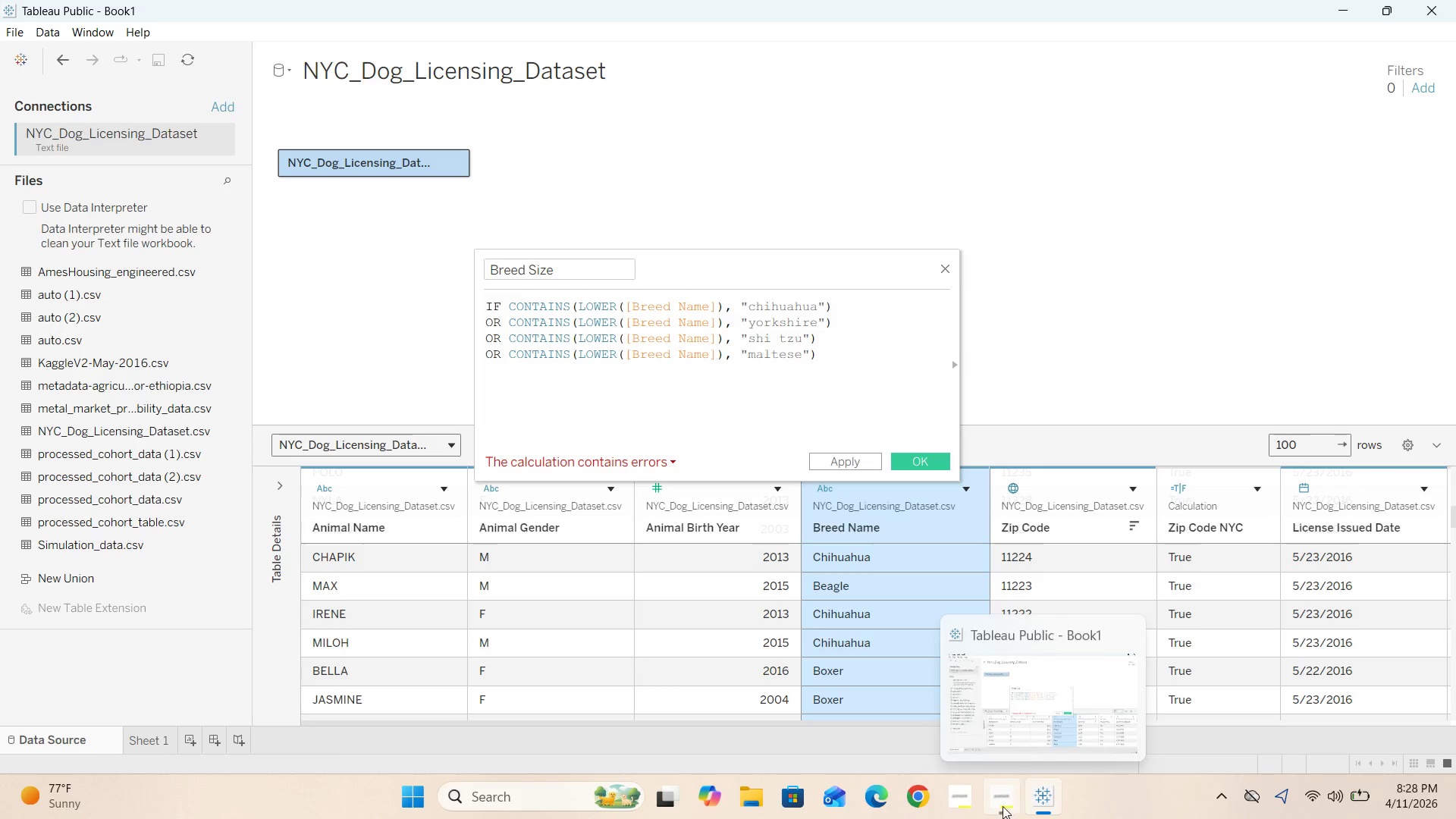 
left_click([1028, 713])